 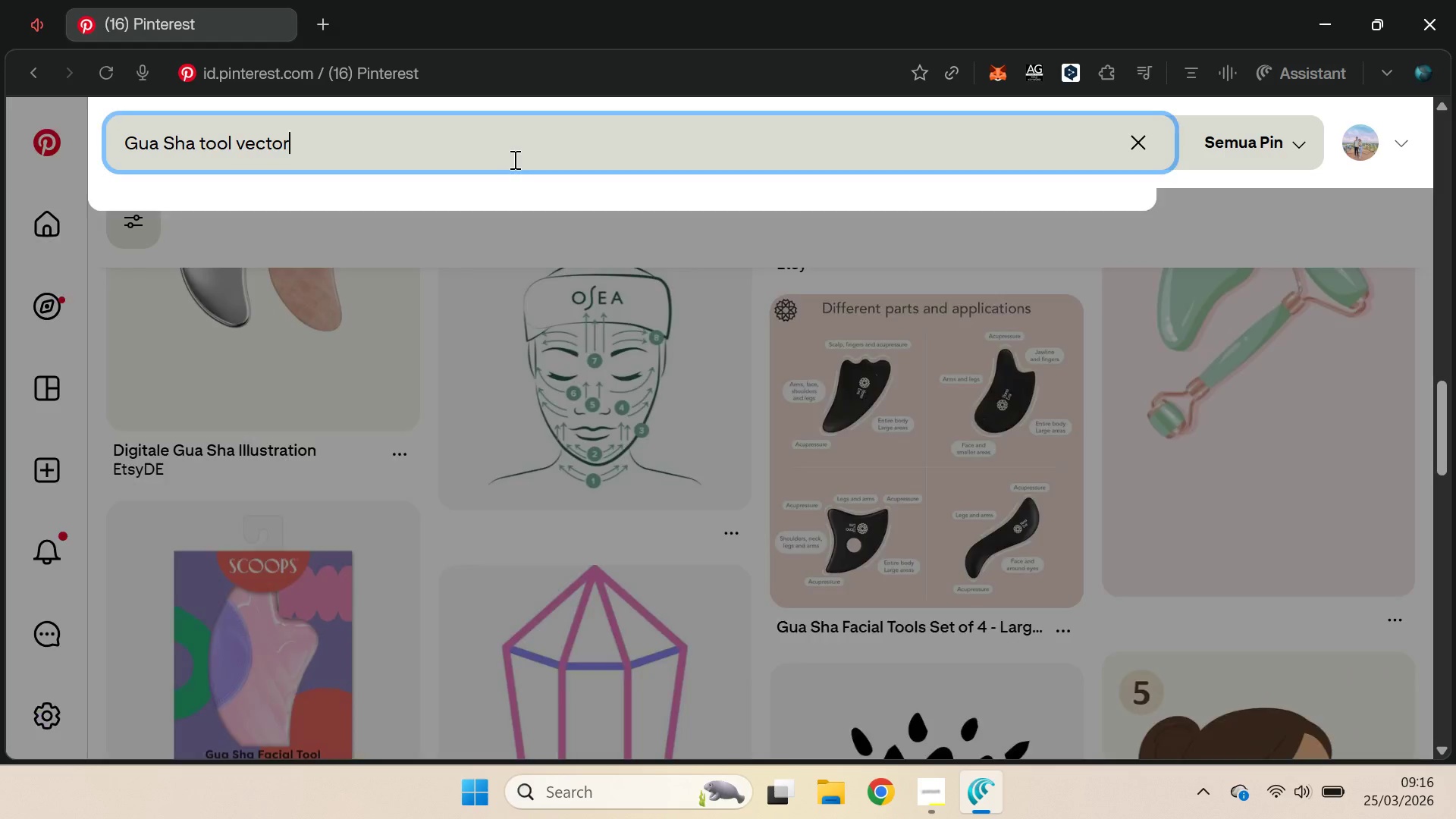 
key(Control+A)
 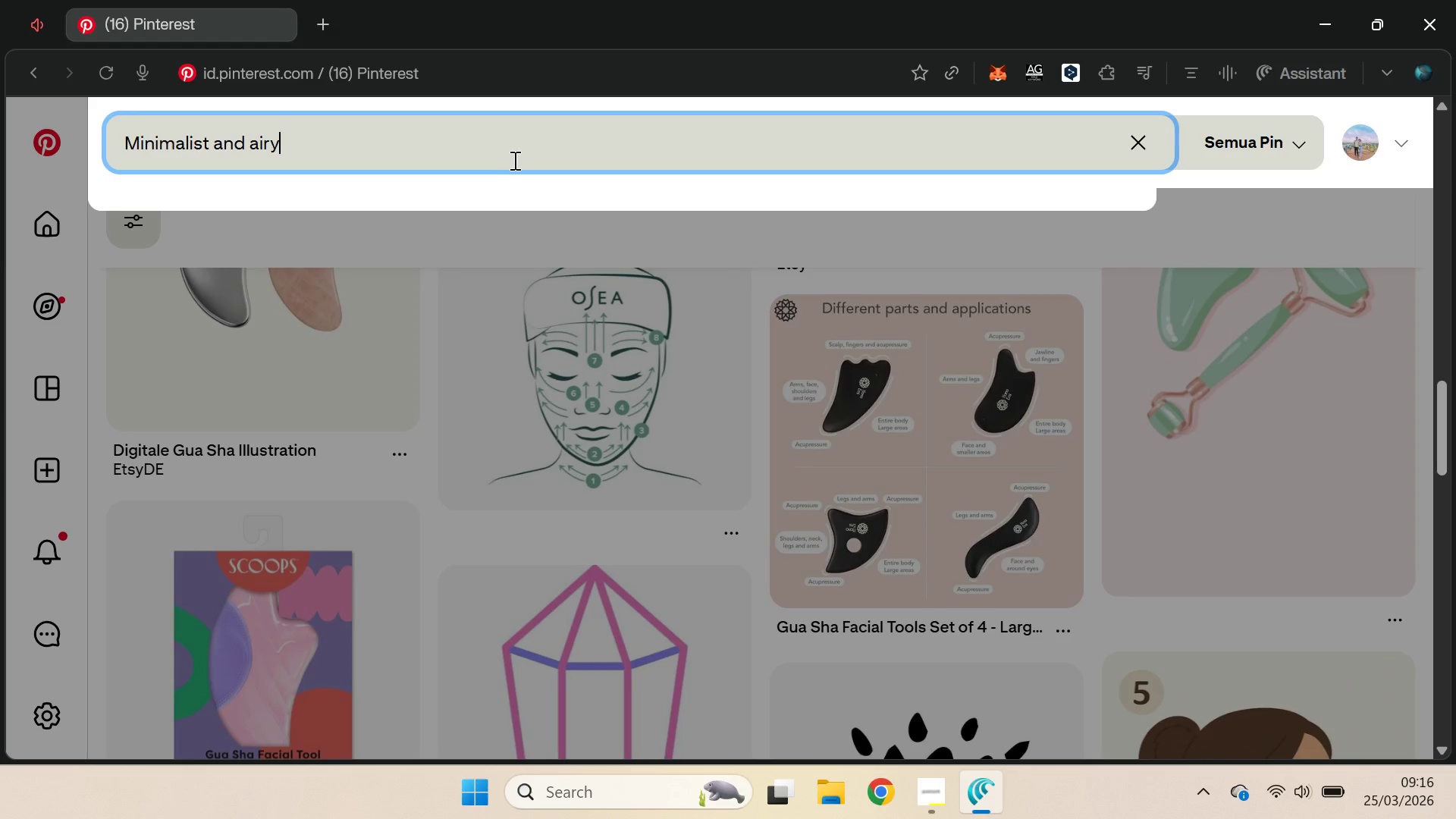 
key(Control+V)
 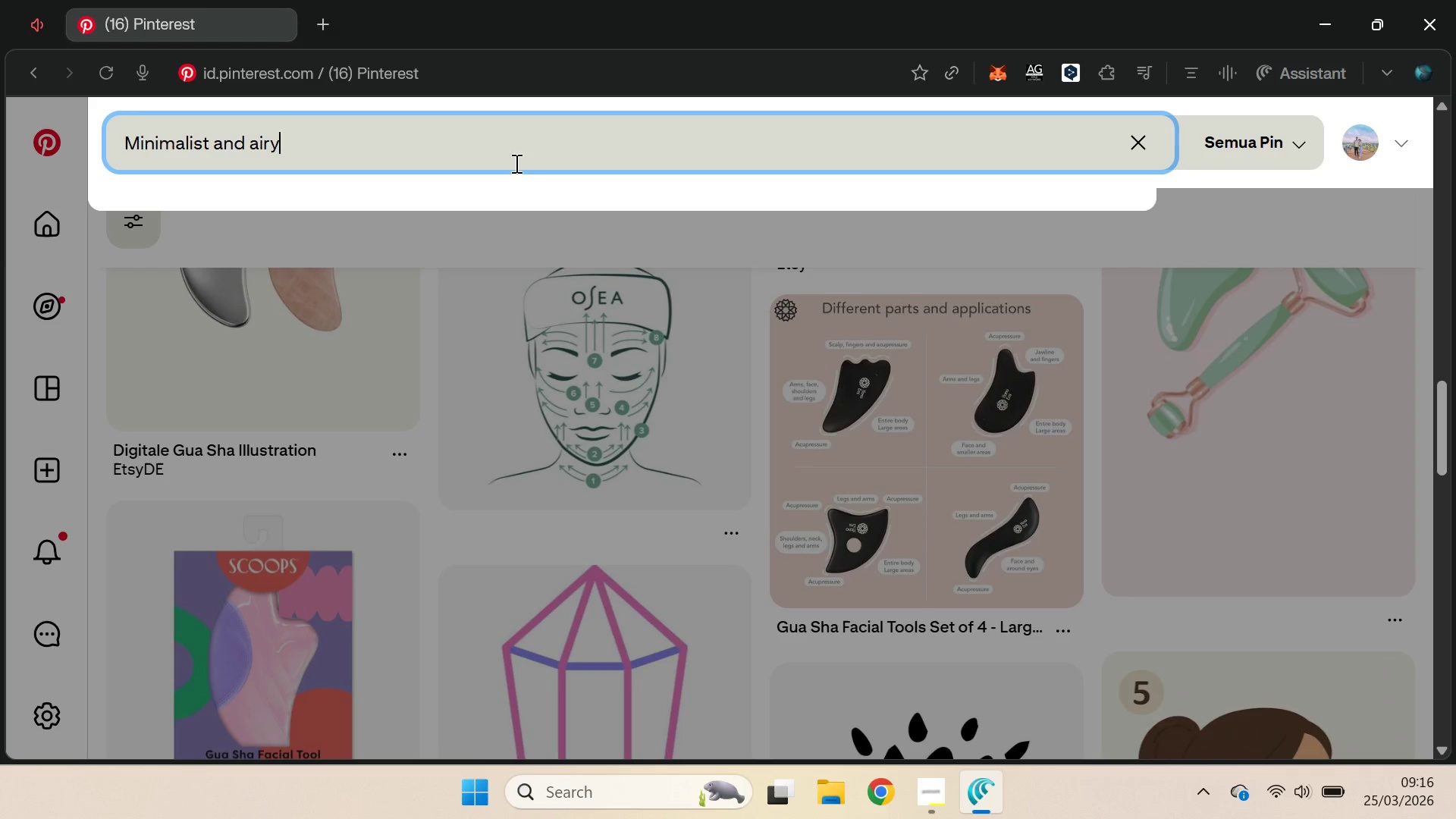 
type( DE)
key(Backspace)
key(Backspace)
key(Backspace)
type( design)
 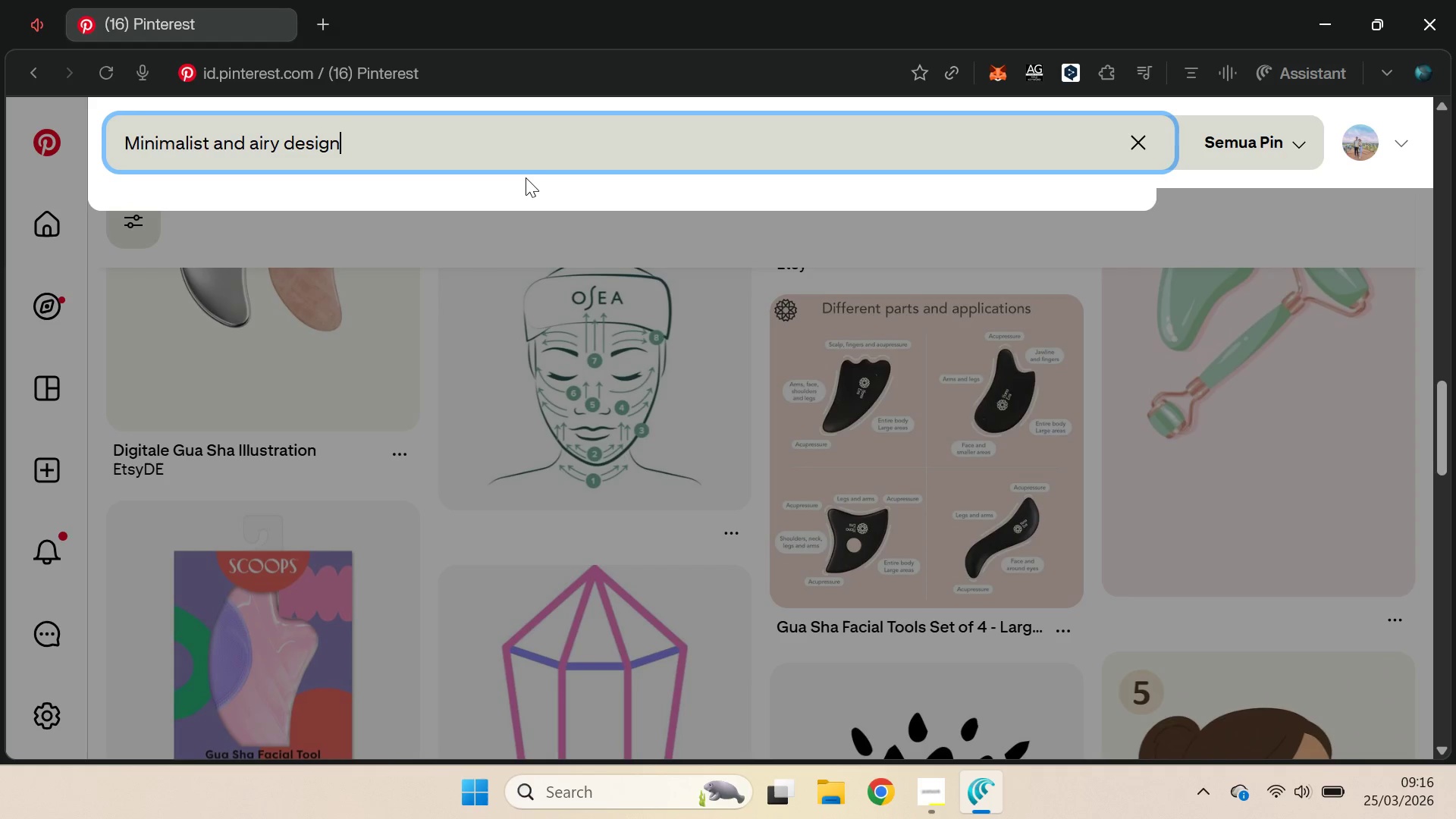 
key(Enter)
 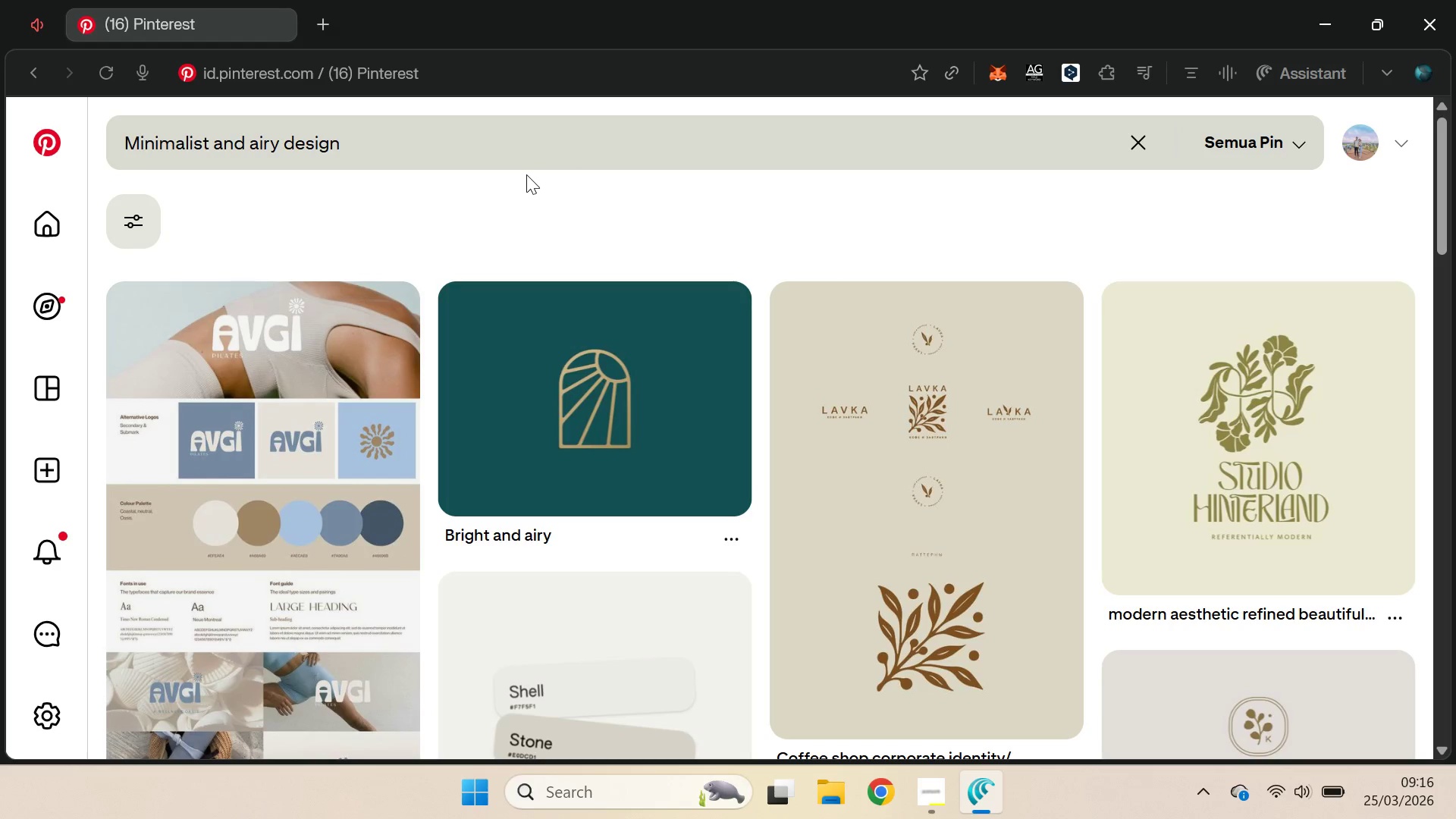 
left_click_drag(start_coordinate=[1439, 192], to_coordinate=[1436, 459])
 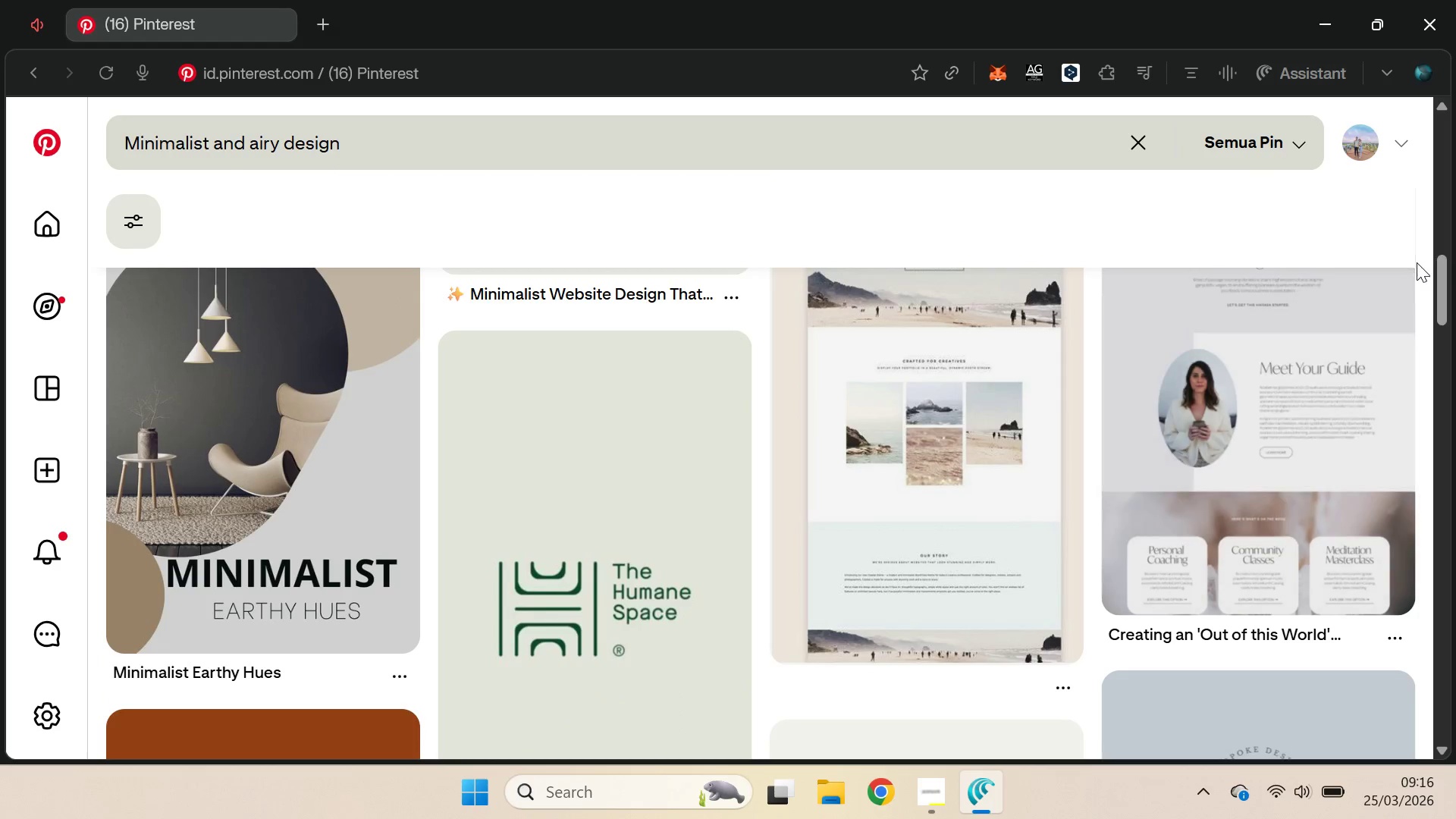 
left_click_drag(start_coordinate=[1442, 278], to_coordinate=[1442, 109])
 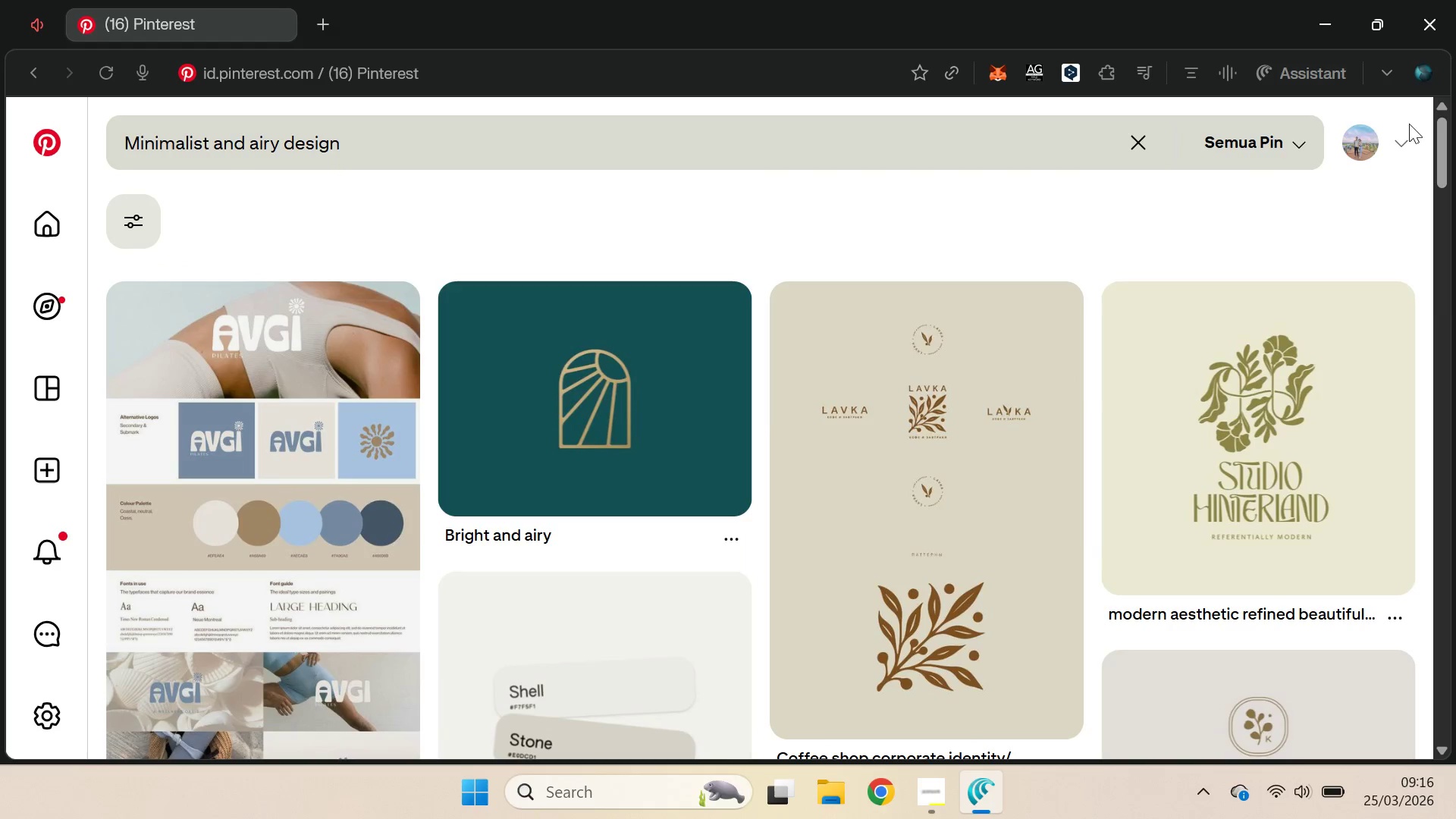 
key(Alt+AltLeft)
 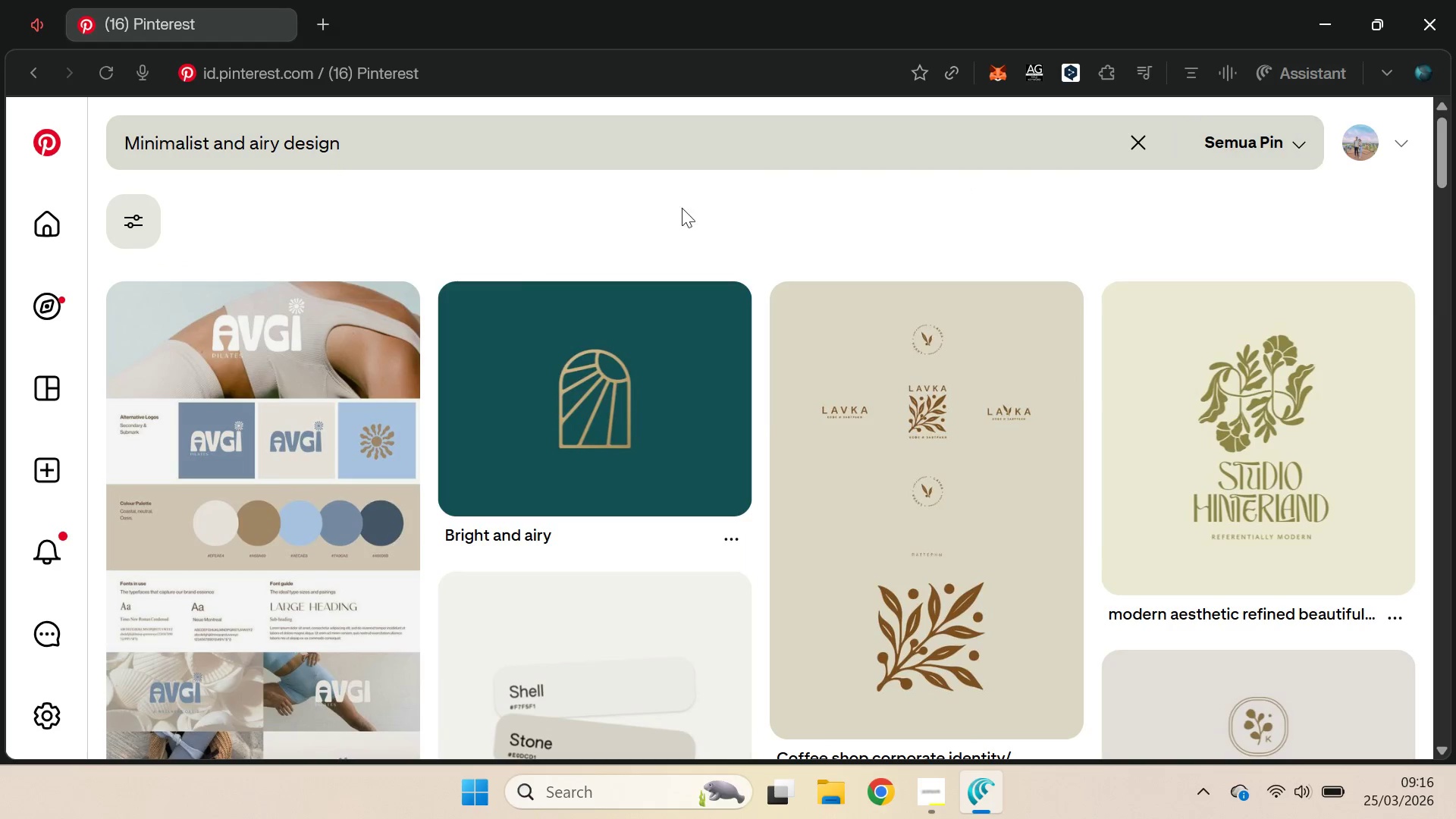 
key(Alt+Tab)